 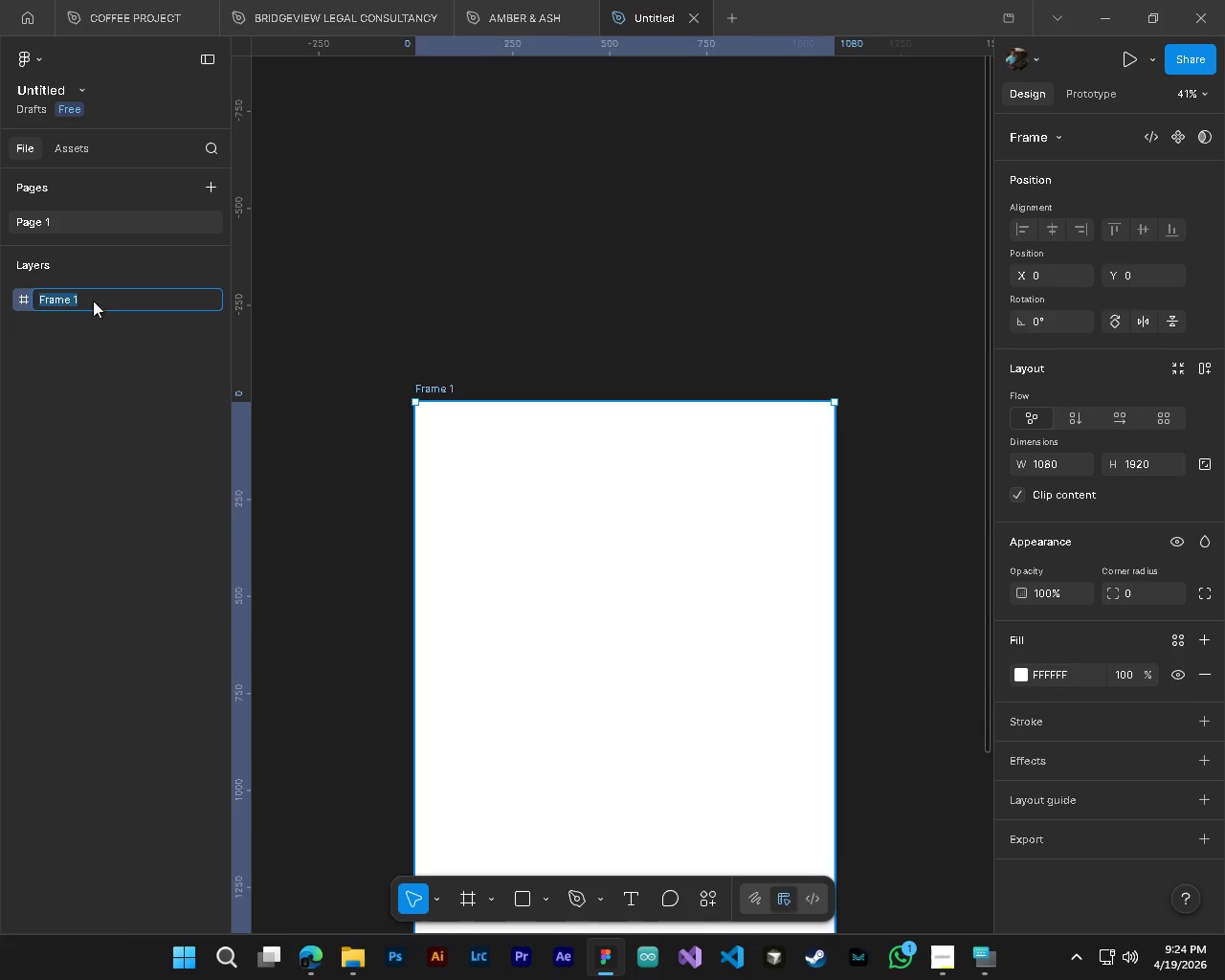 
key(Control+ControlLeft)
 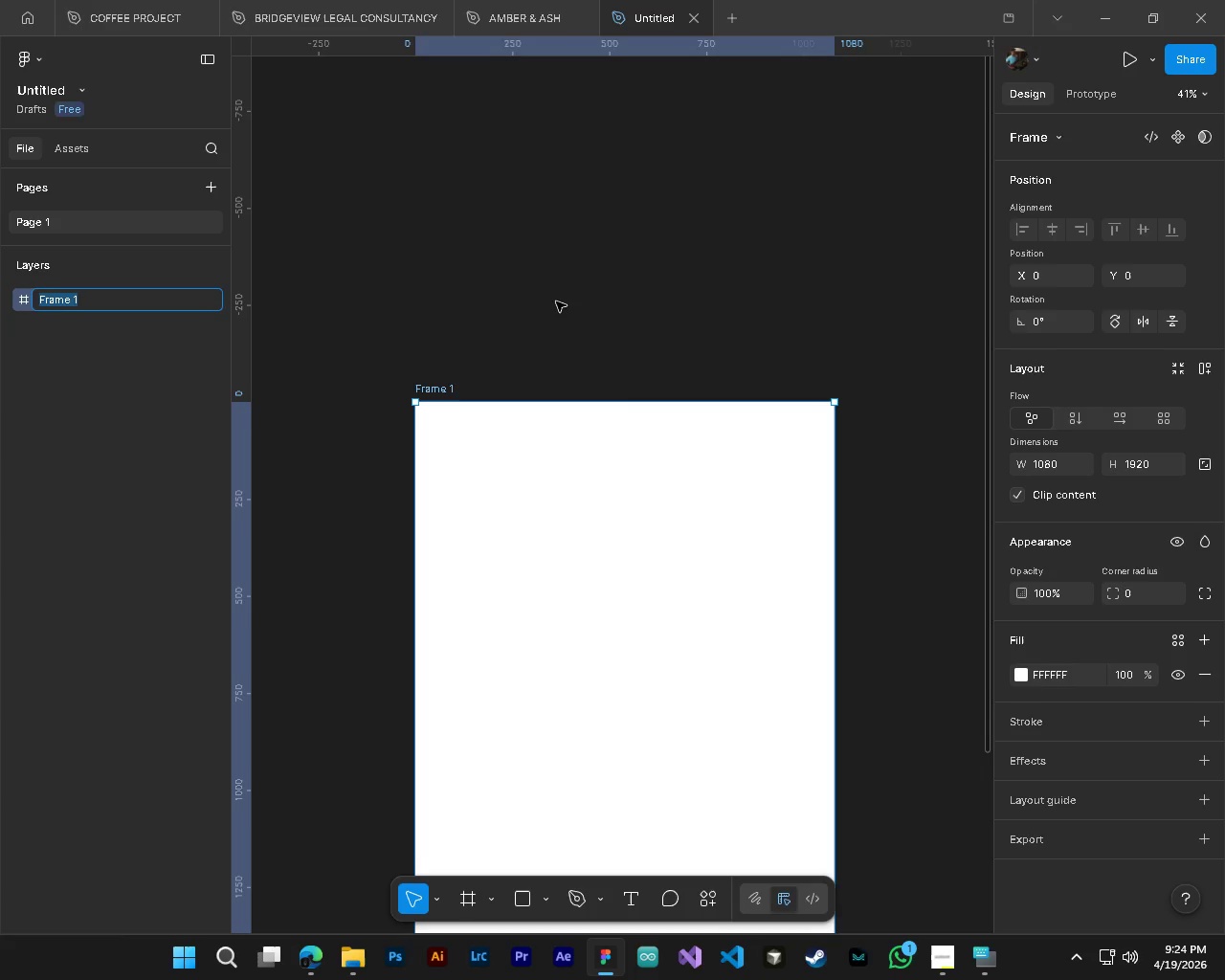 
key(Control+V)
 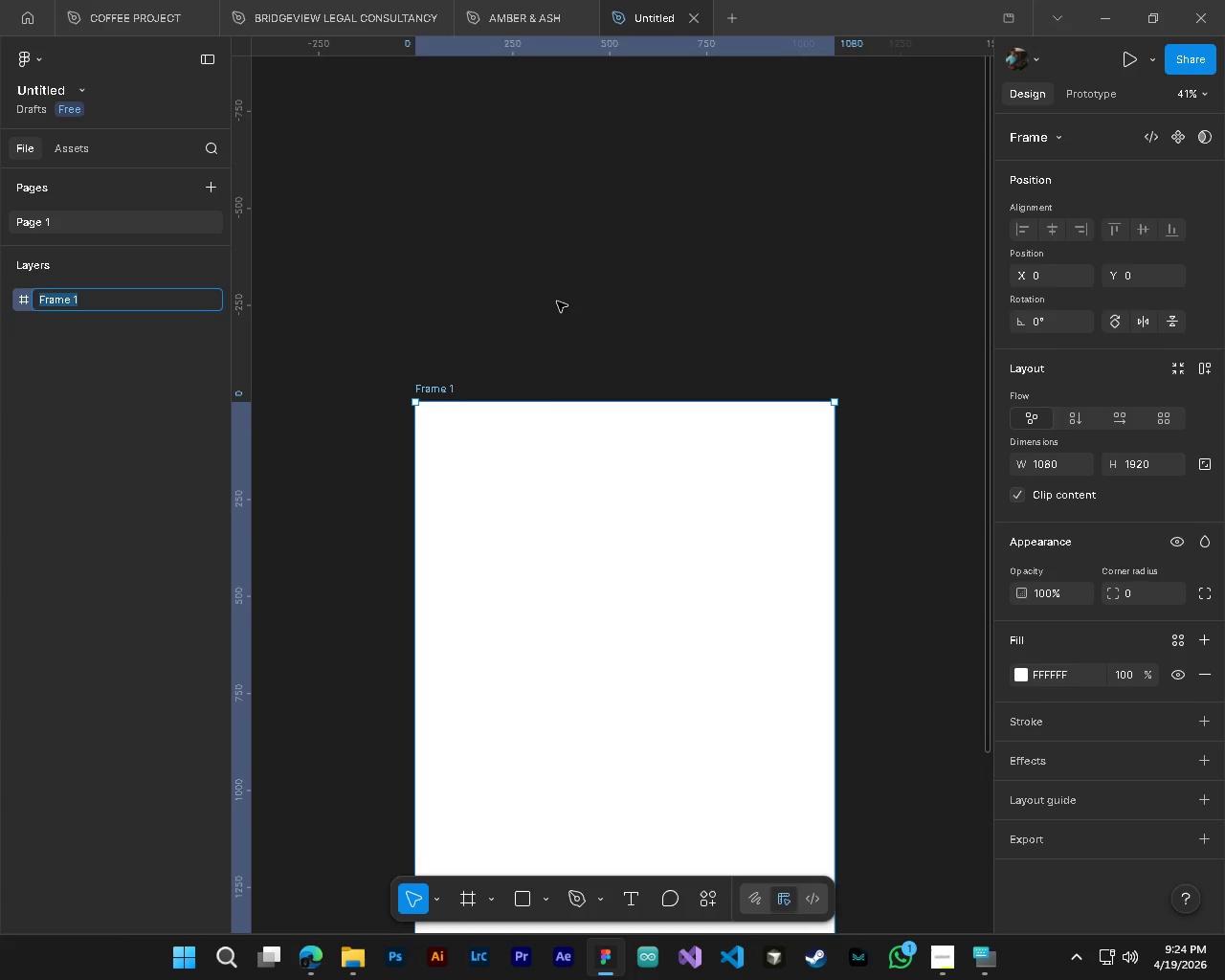 
hold_key(key=ControlLeft, duration=0.67)
 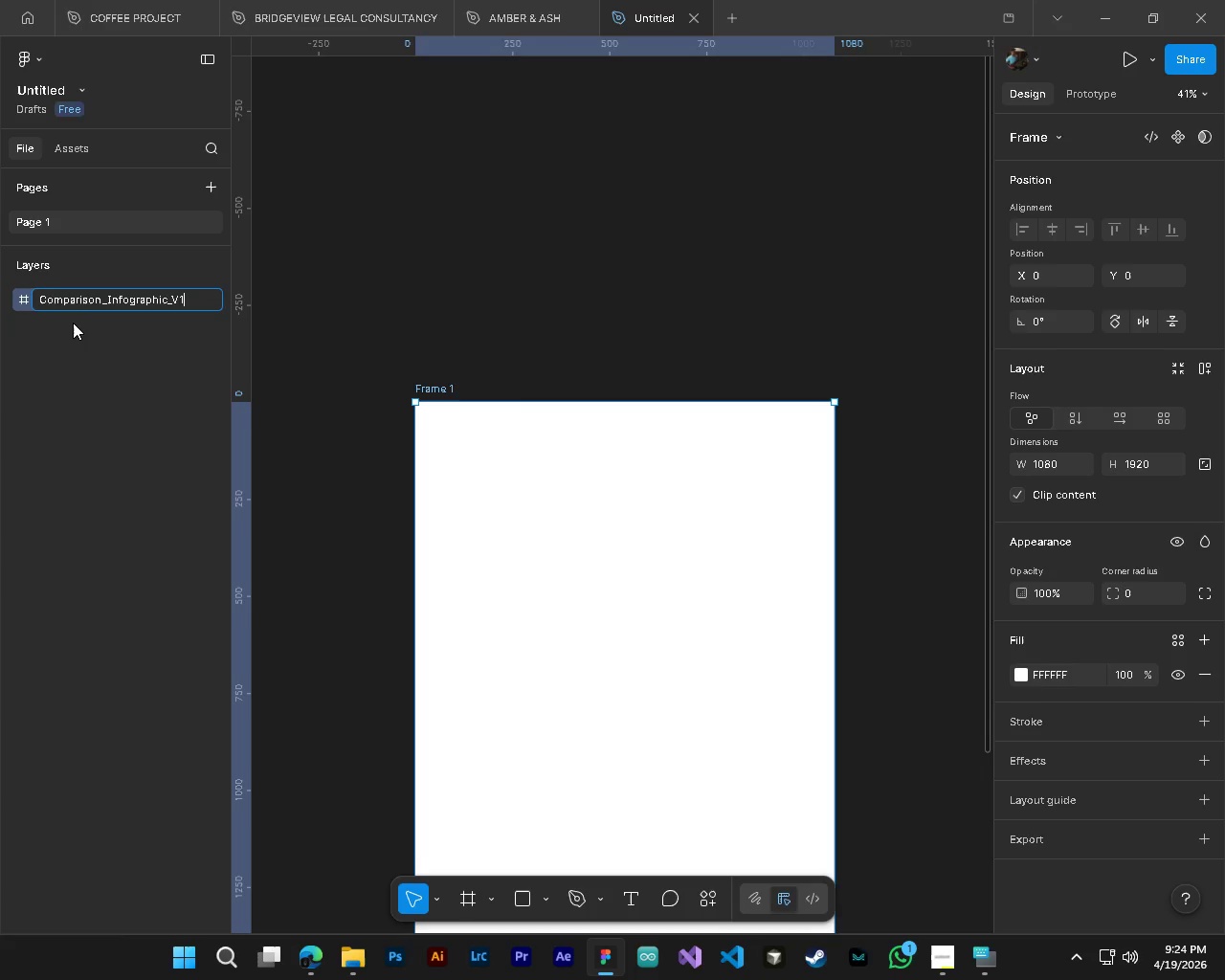 
key(Backspace)
 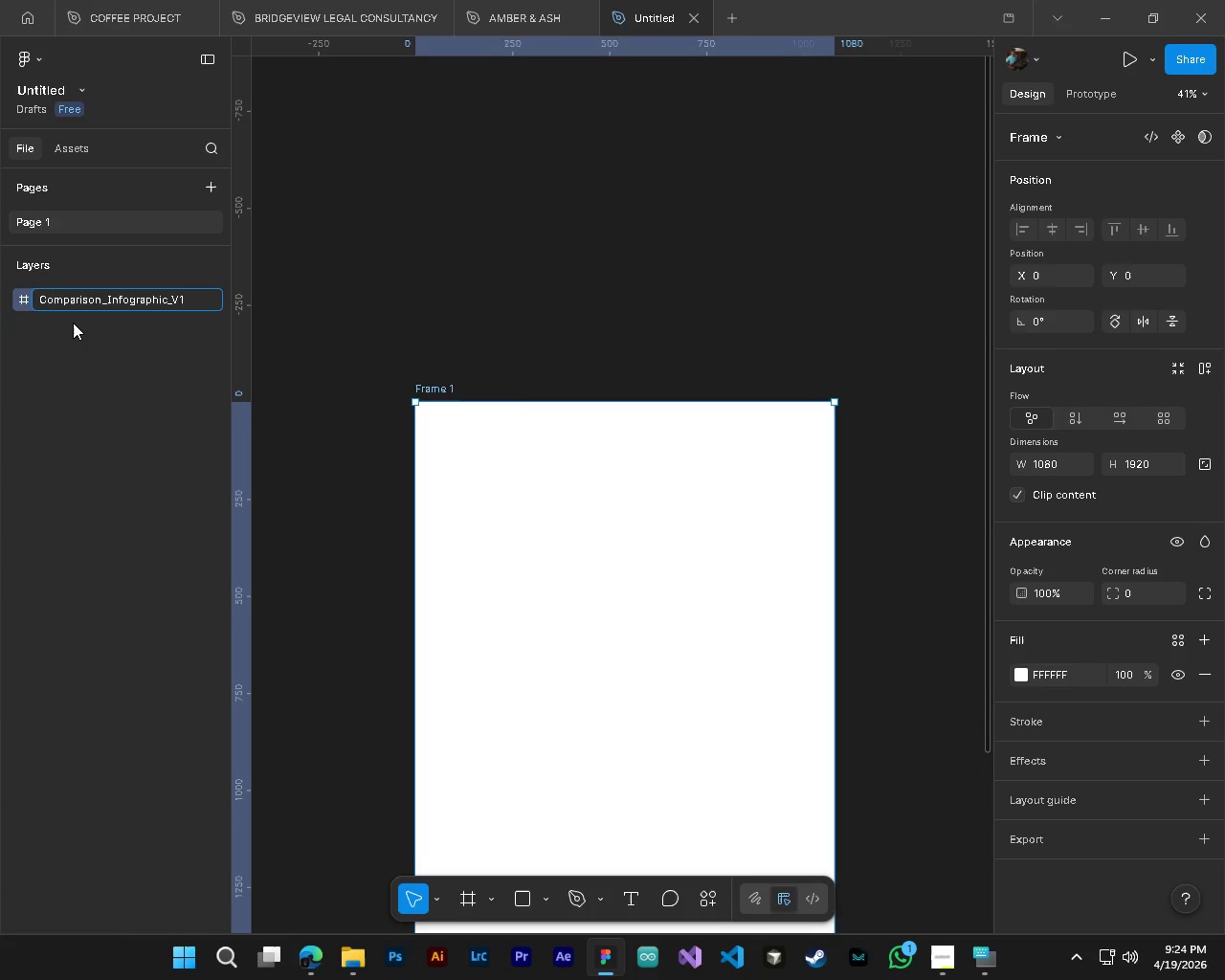 
hold_key(key=ControlLeft, duration=0.36)
 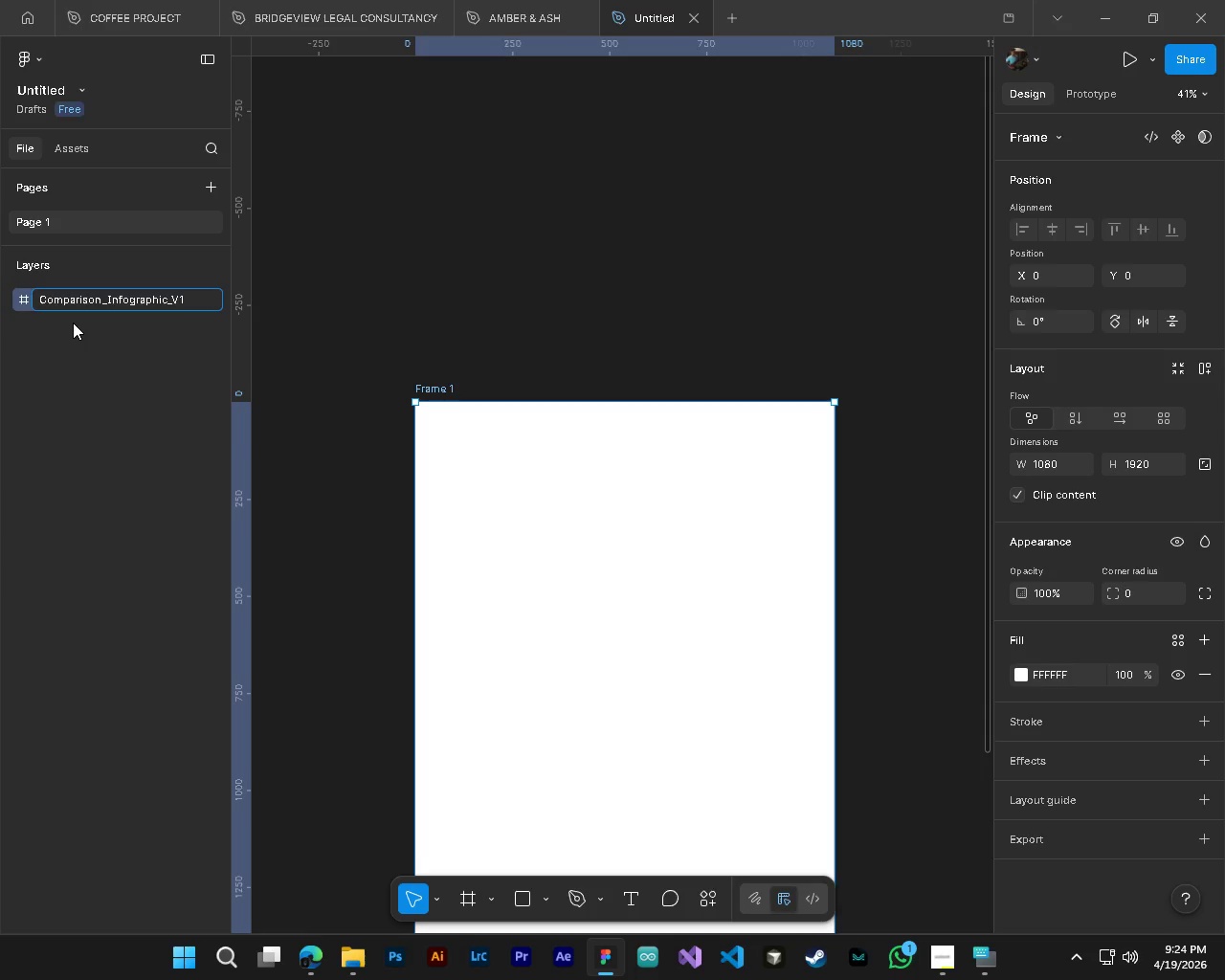 
key(NumpadEnter)
 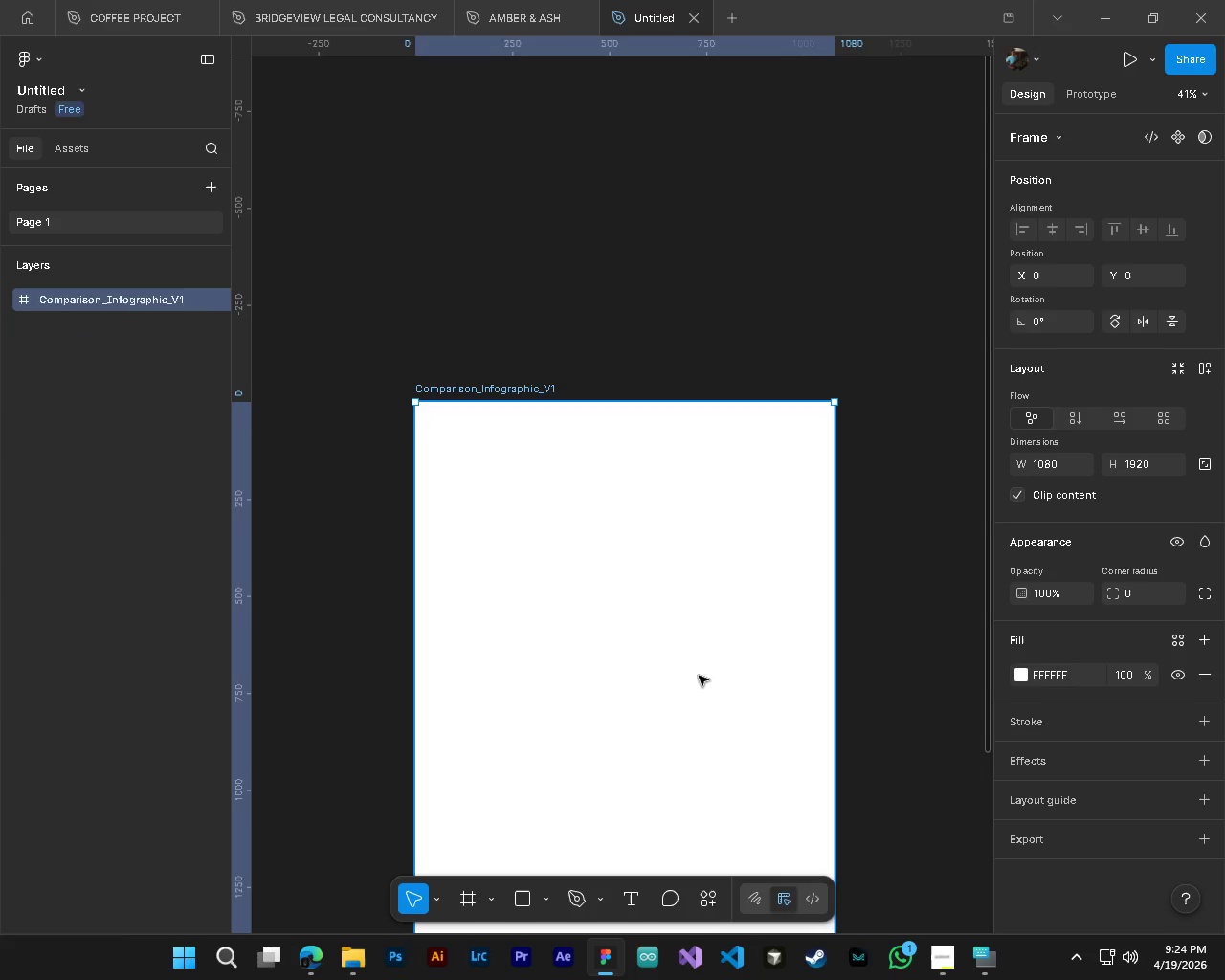 
scroll: coordinate [697, 612], scroll_direction: down, amount: 1.0
 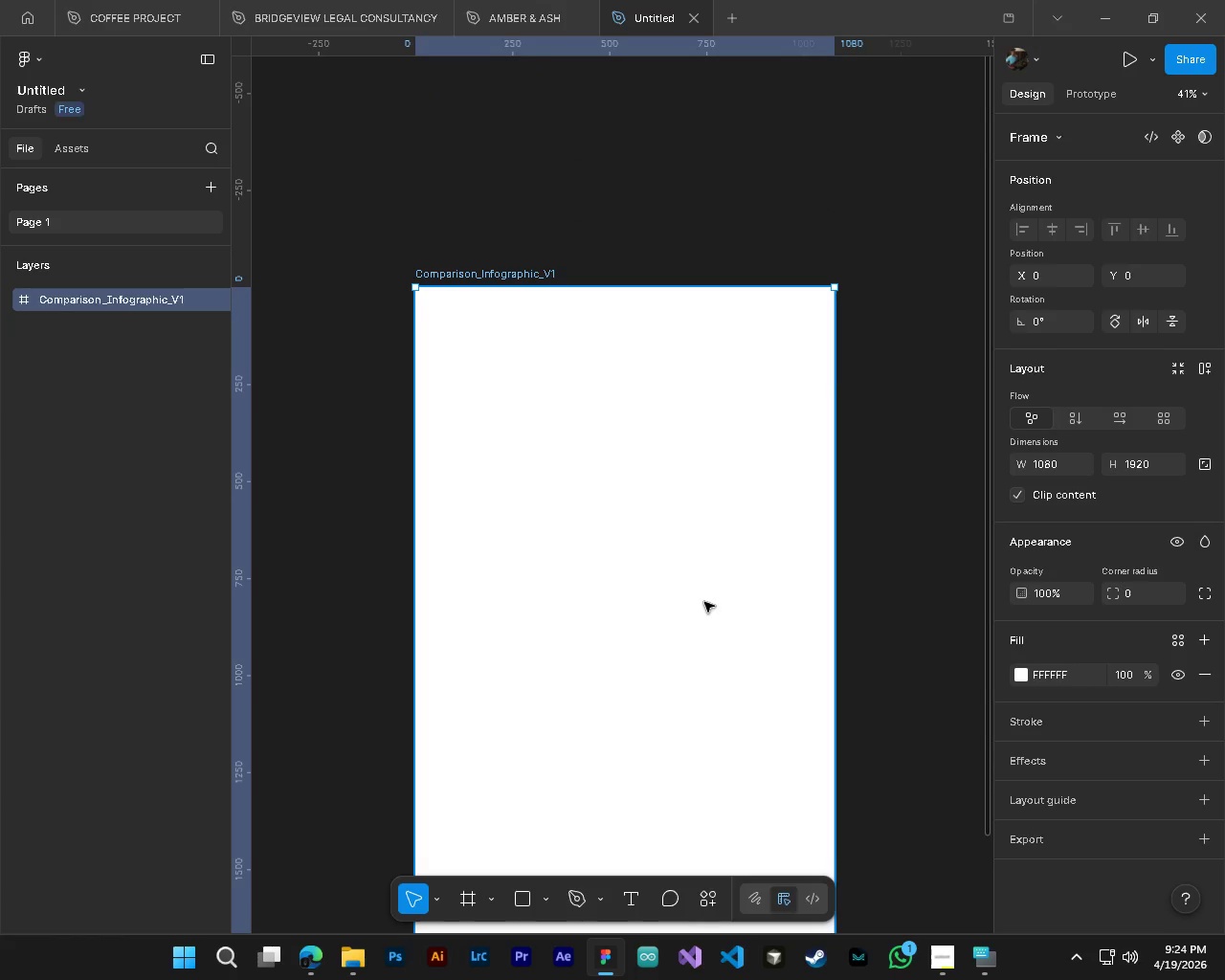 
hold_key(key=ControlLeft, duration=0.86)
hold_key(key=AltLeft, duration=0.62)
scroll: coordinate [704, 604], scroll_direction: down, amount: 2.0
 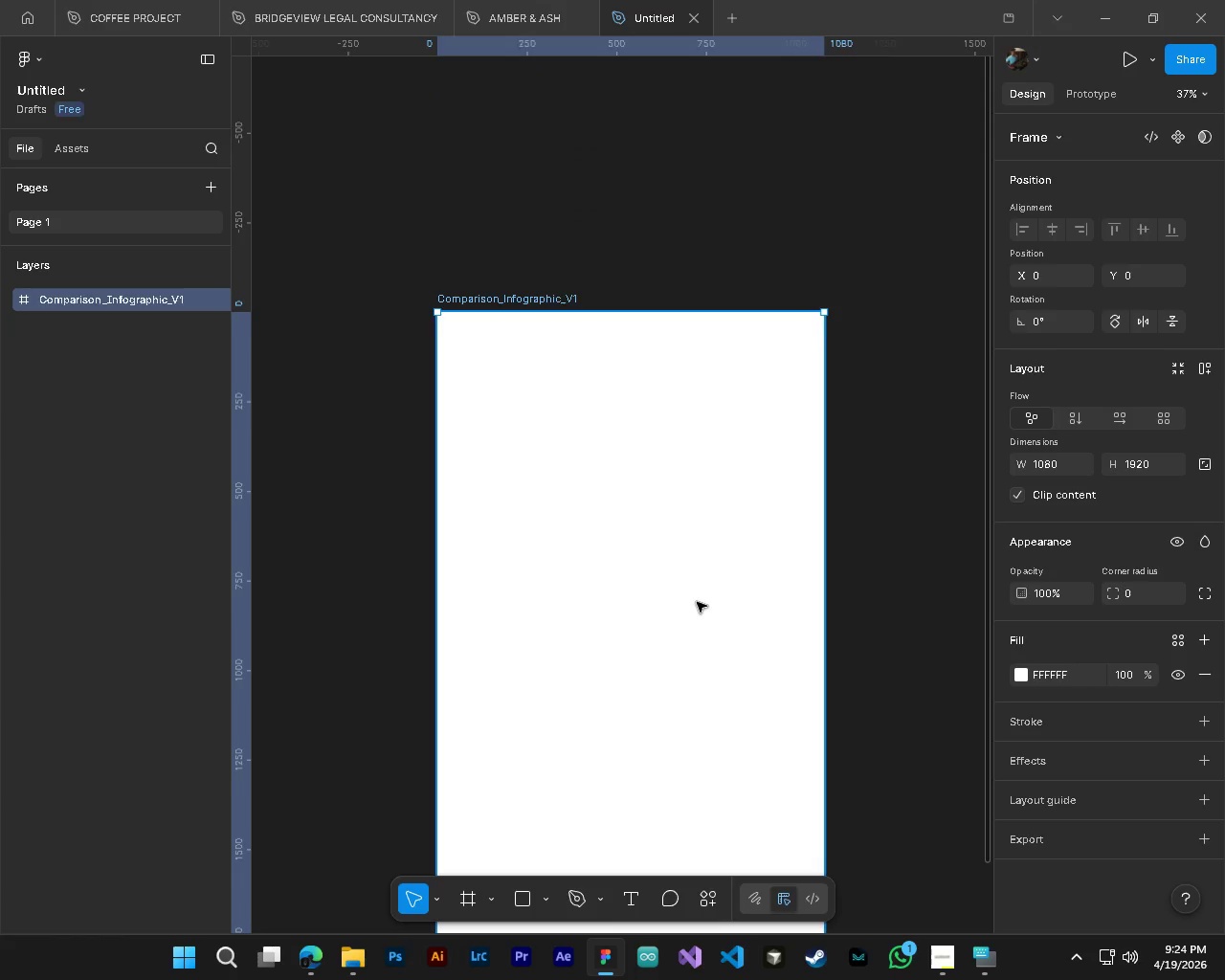 
scroll: coordinate [683, 599], scroll_direction: up, amount: 3.0
 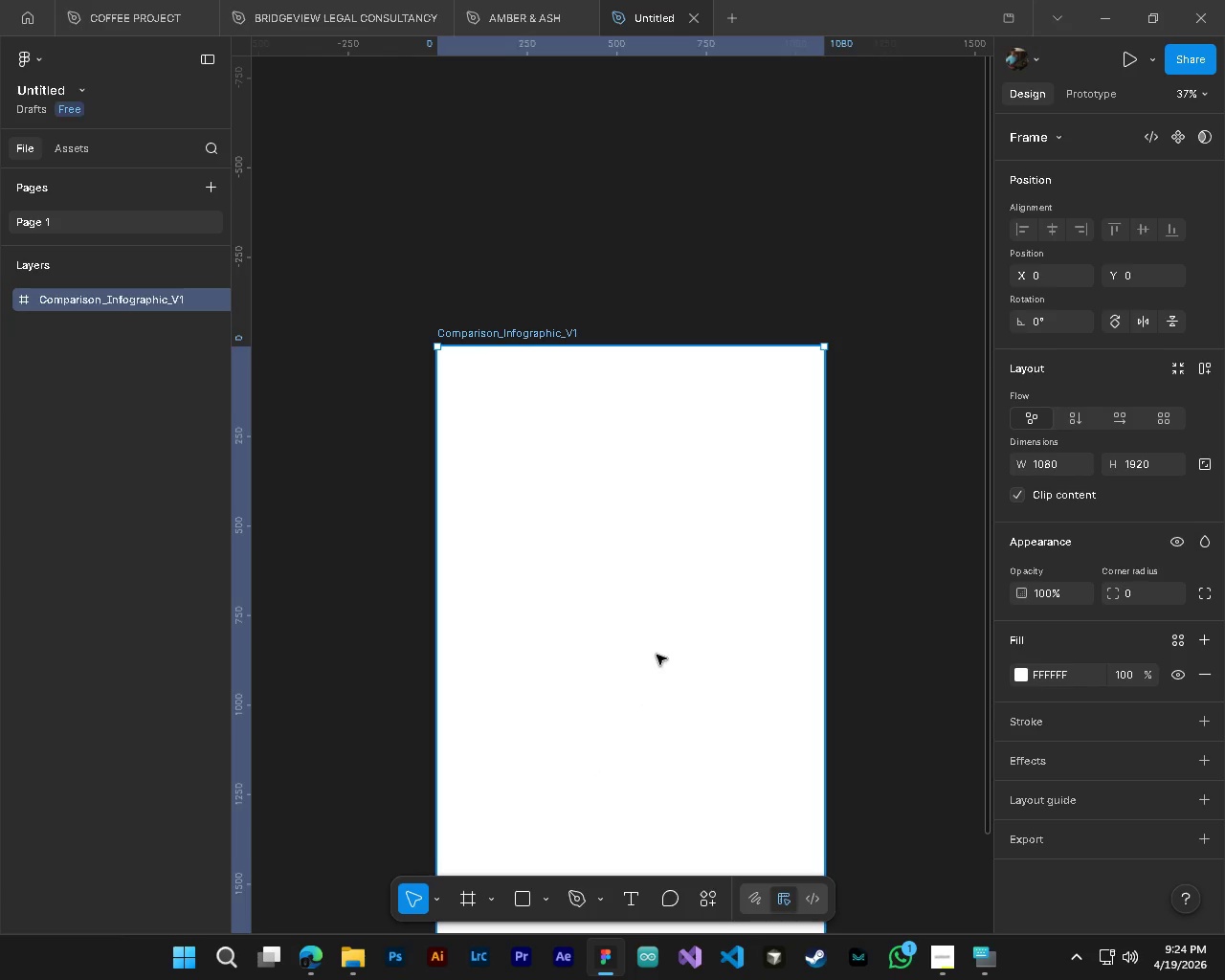 
hold_key(key=ShiftLeft, duration=0.88)
scroll: coordinate [690, 608], scroll_direction: down, amount: 3.0
 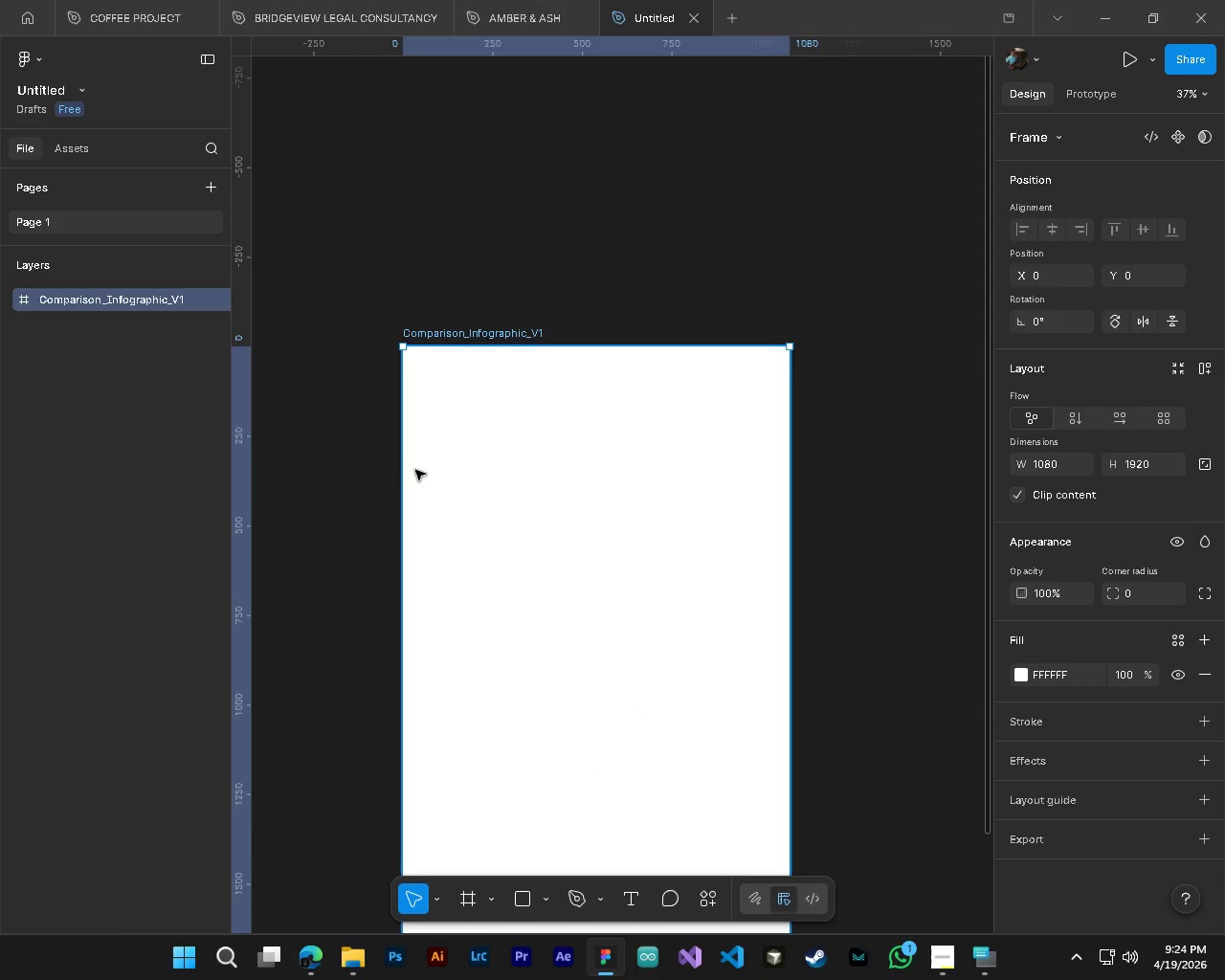 
key(T)
 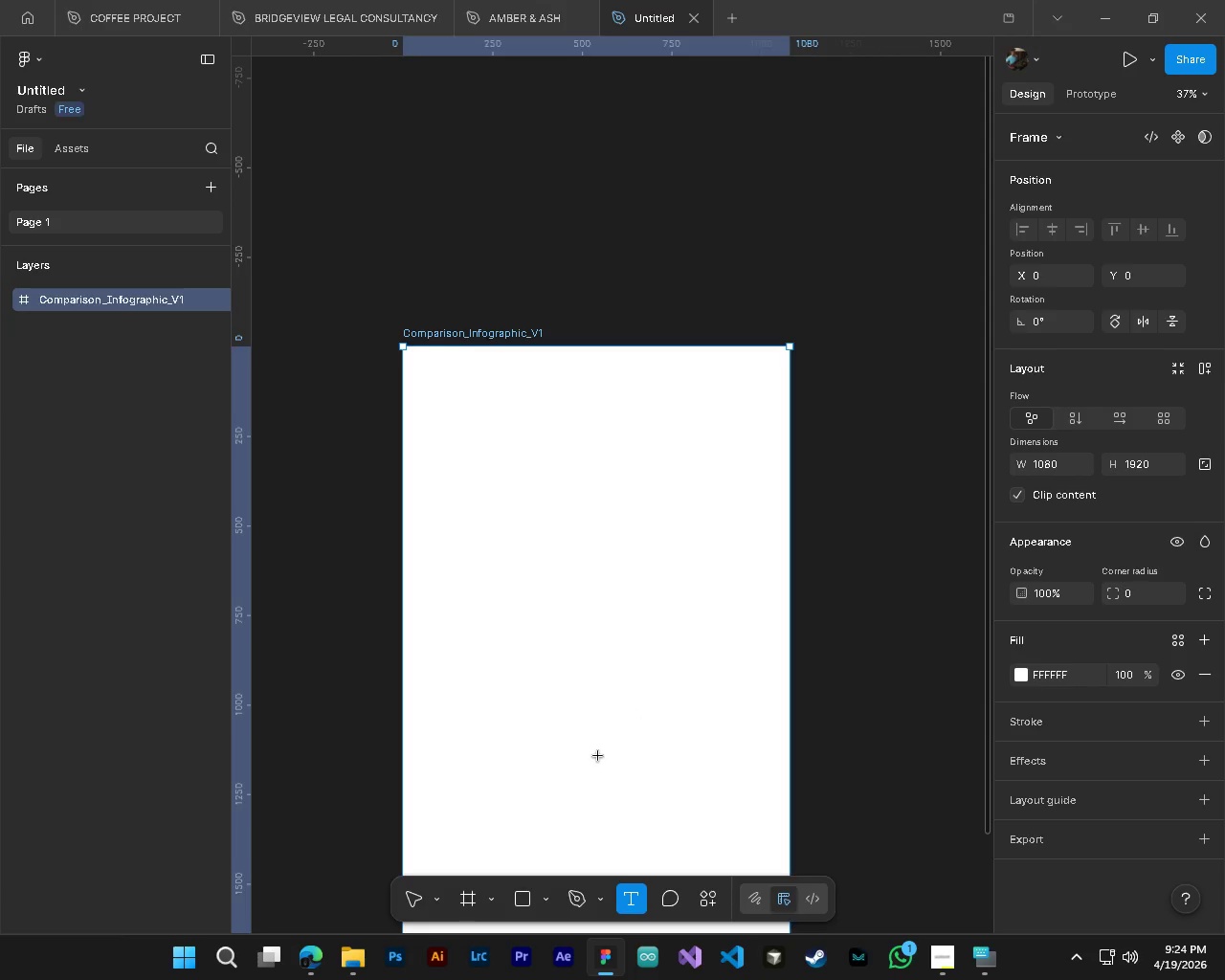 
left_click([525, 902])
 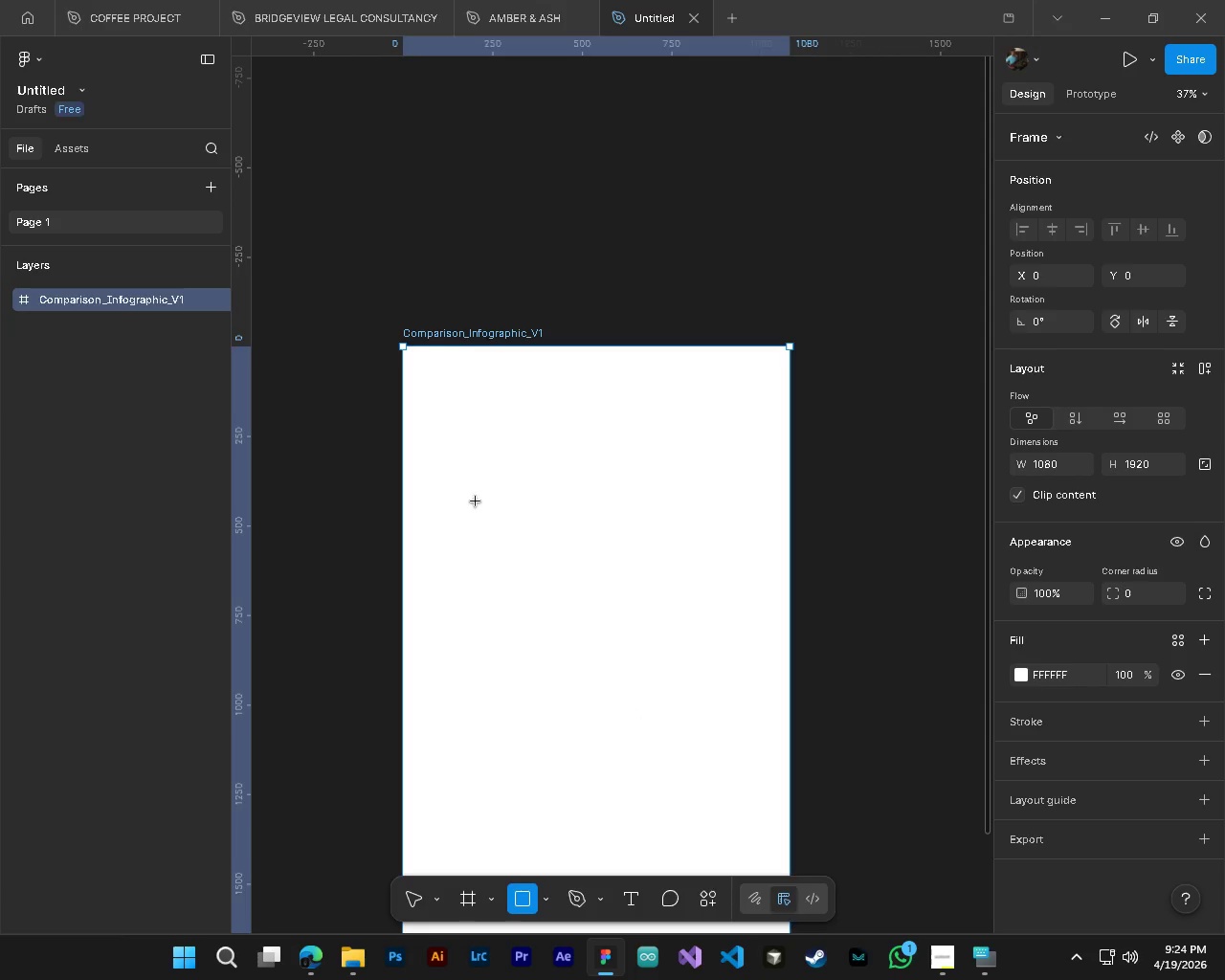 
hold_key(key=ControlLeft, duration=1.81)
 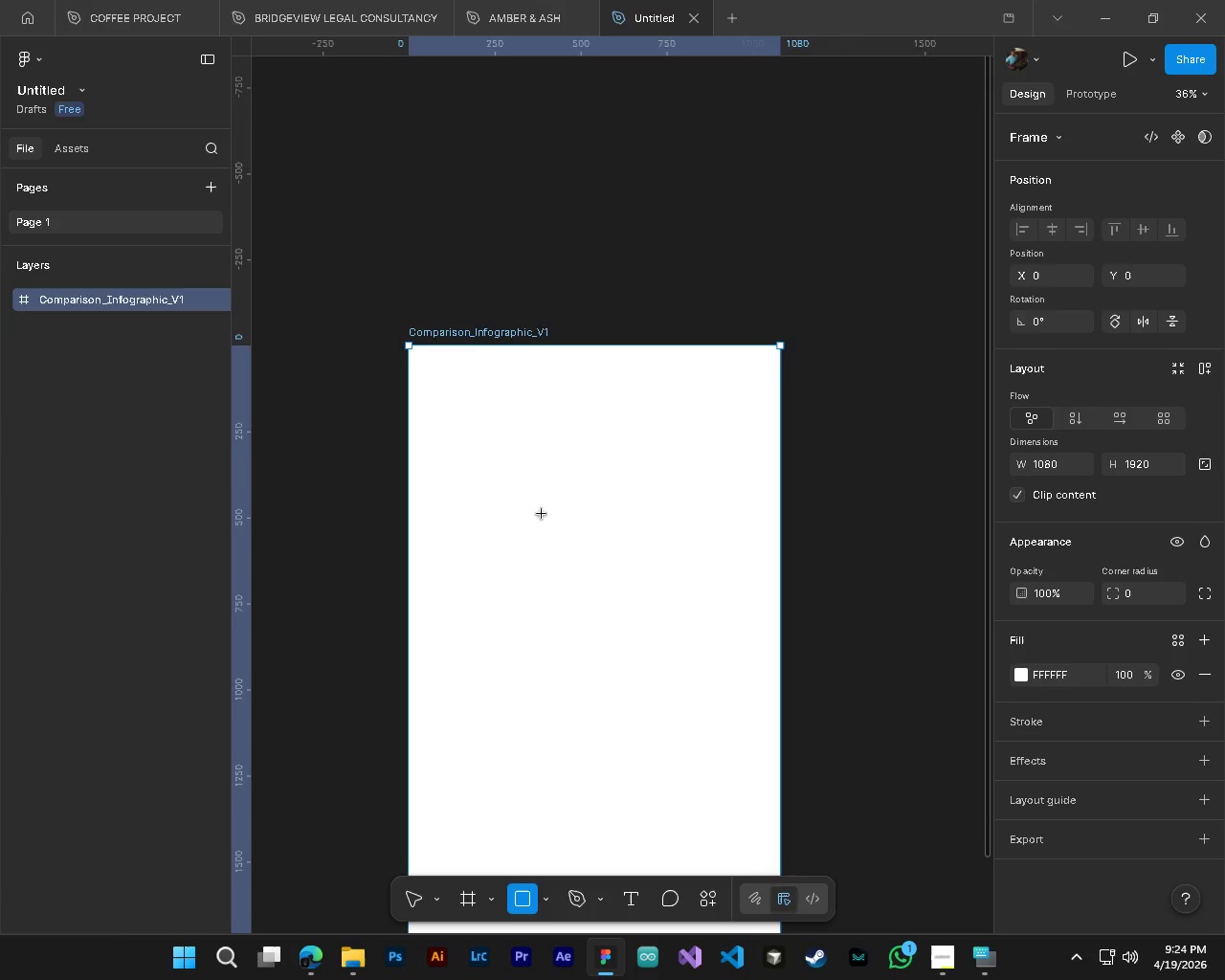 
scroll: coordinate [476, 501], scroll_direction: down, amount: 1.0
 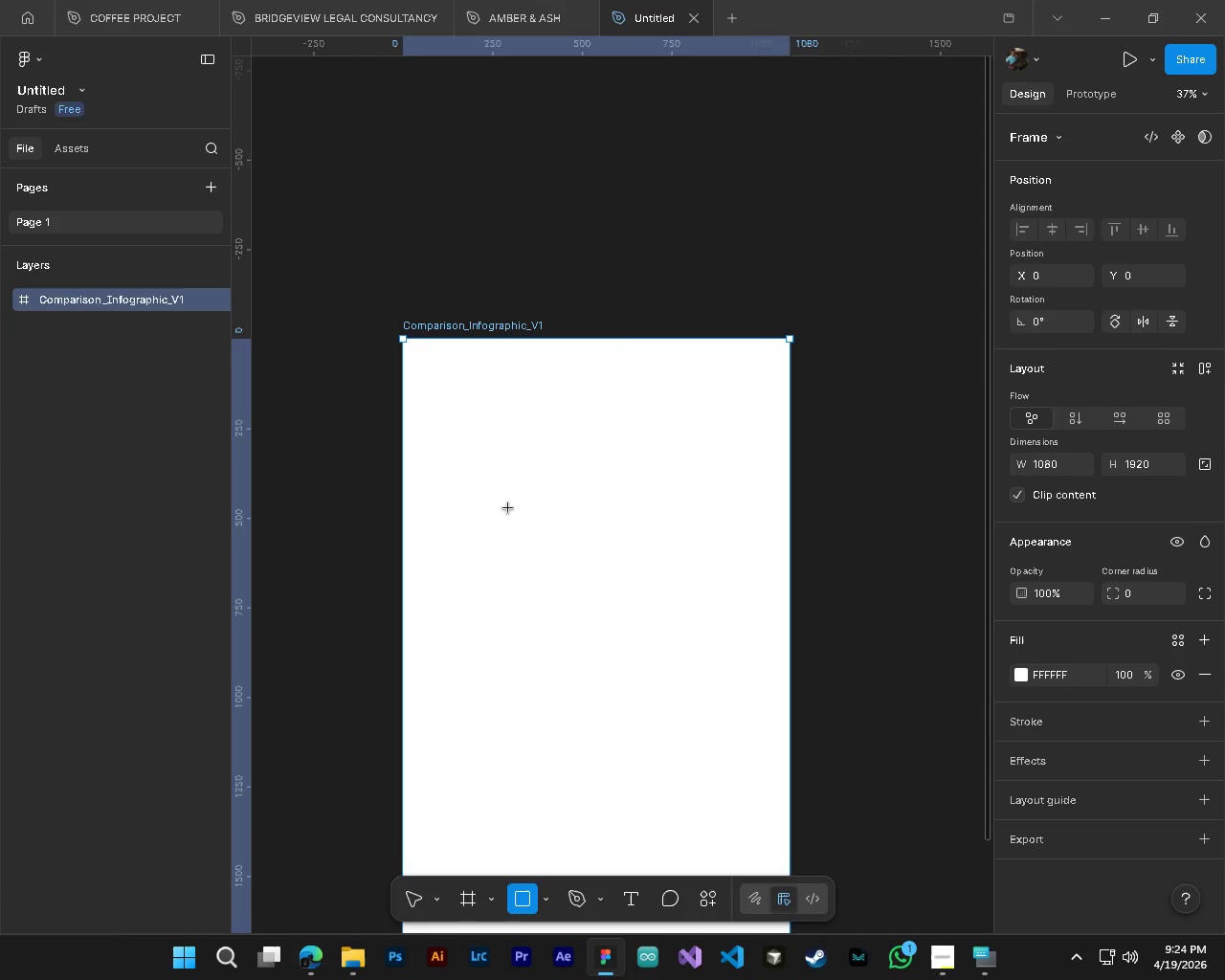 
key(Alt+Control+AltLeft)
 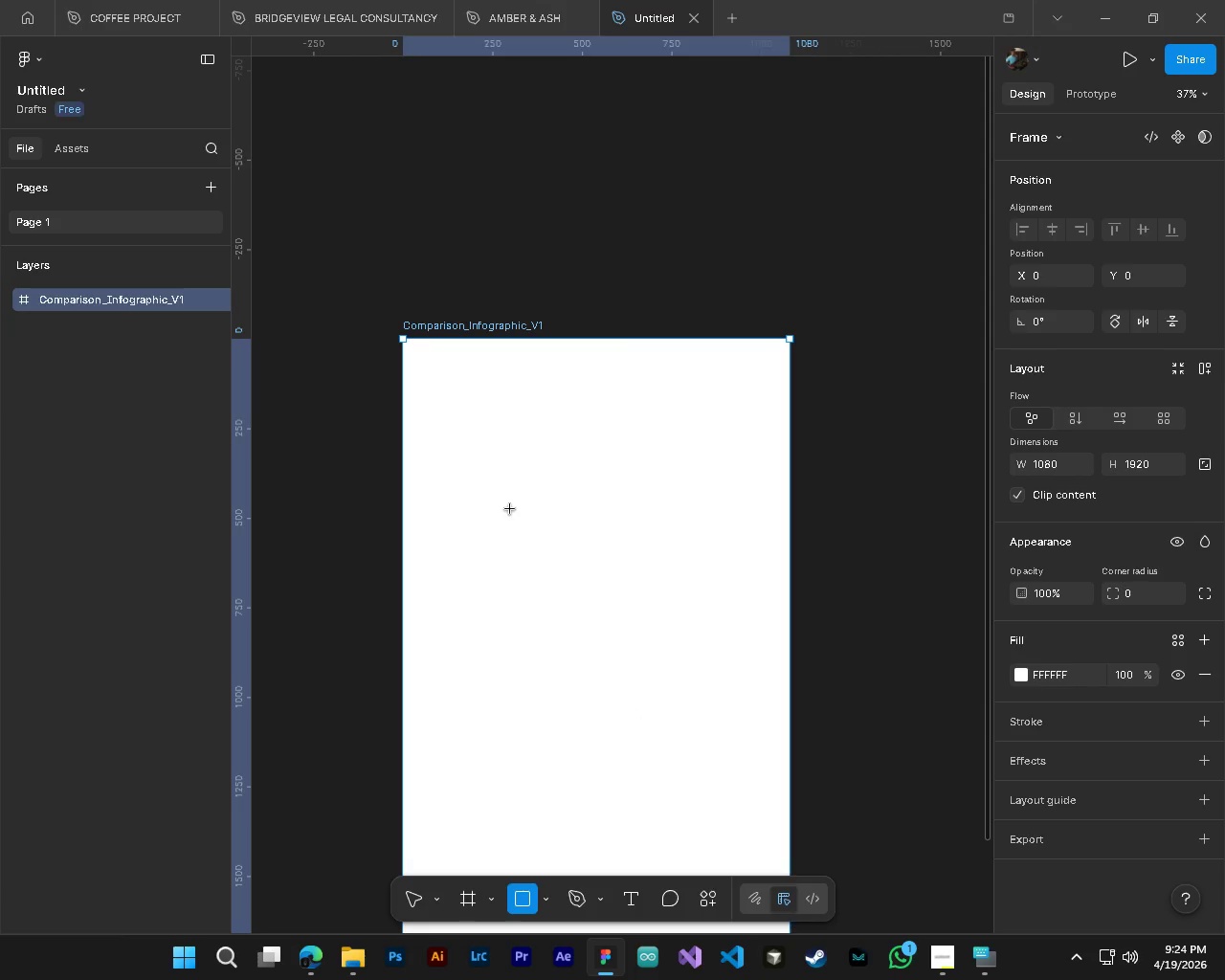 
hold_key(key=AltLeft, duration=1.45)
scroll: coordinate [541, 514], scroll_direction: down, amount: 1.0
 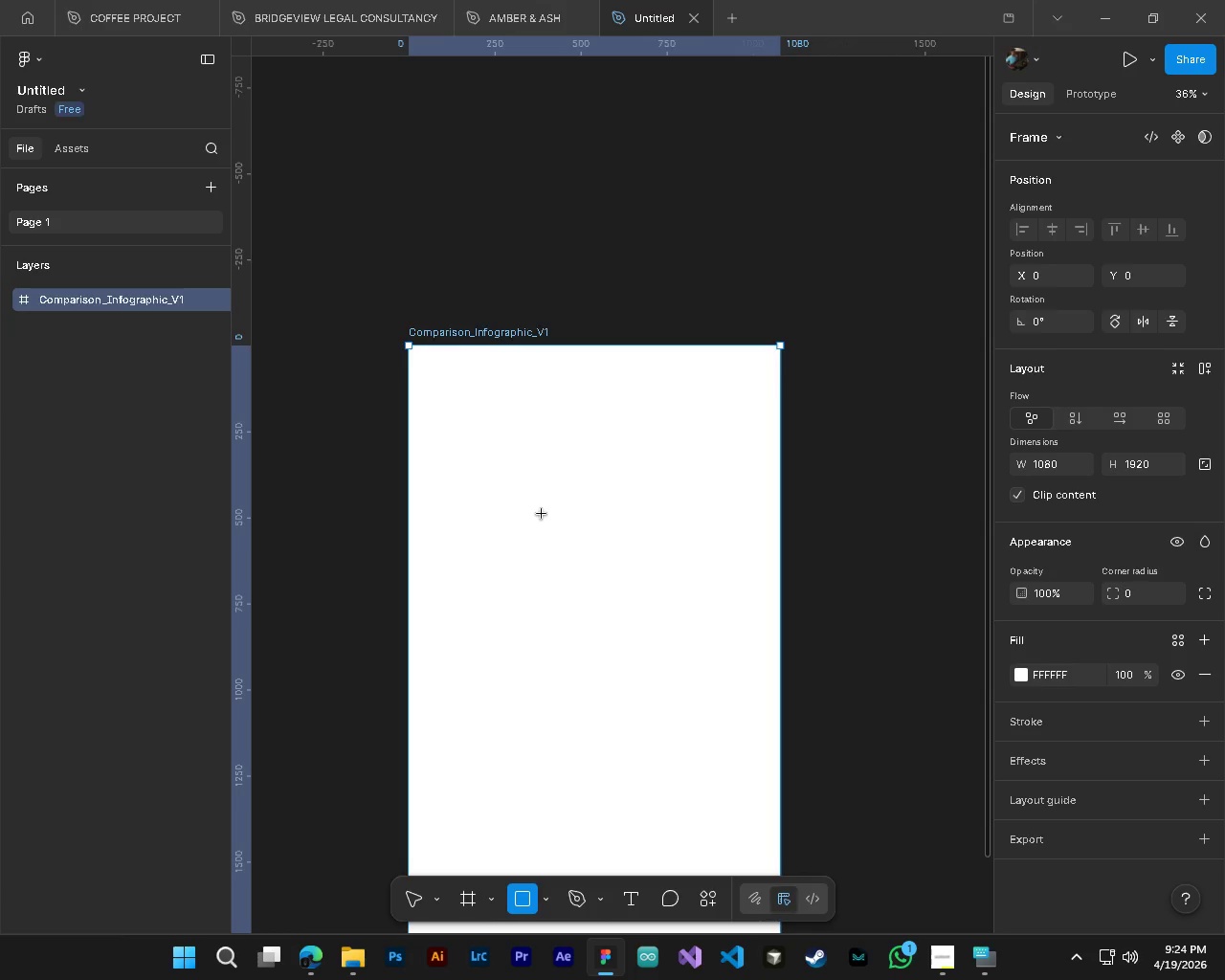 
hold_key(key=ShiftLeft, duration=0.77)
scroll: coordinate [488, 513], scroll_direction: down, amount: 5.0
 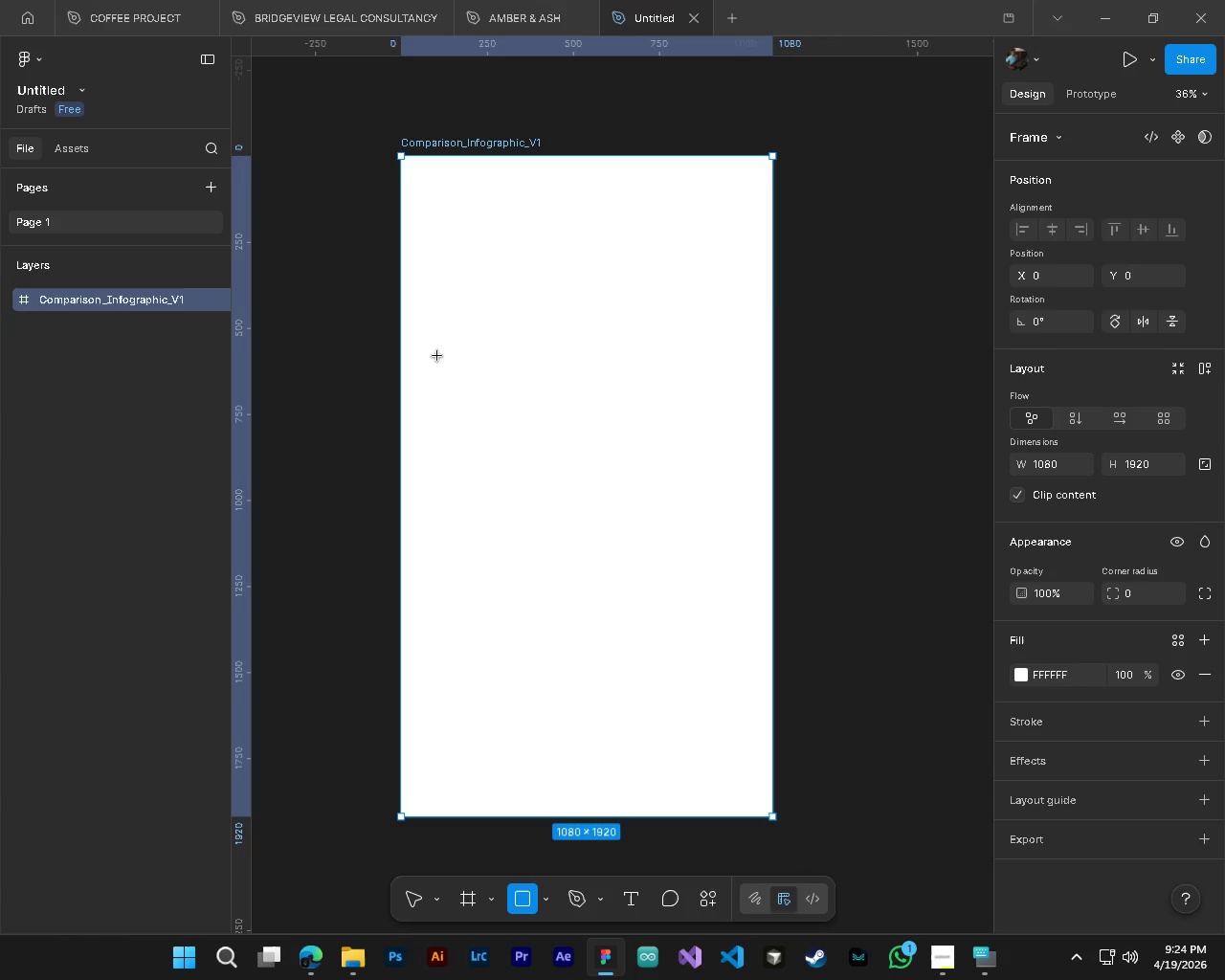 
left_click_drag(start_coordinate=[434, 355], to_coordinate=[743, 750])
 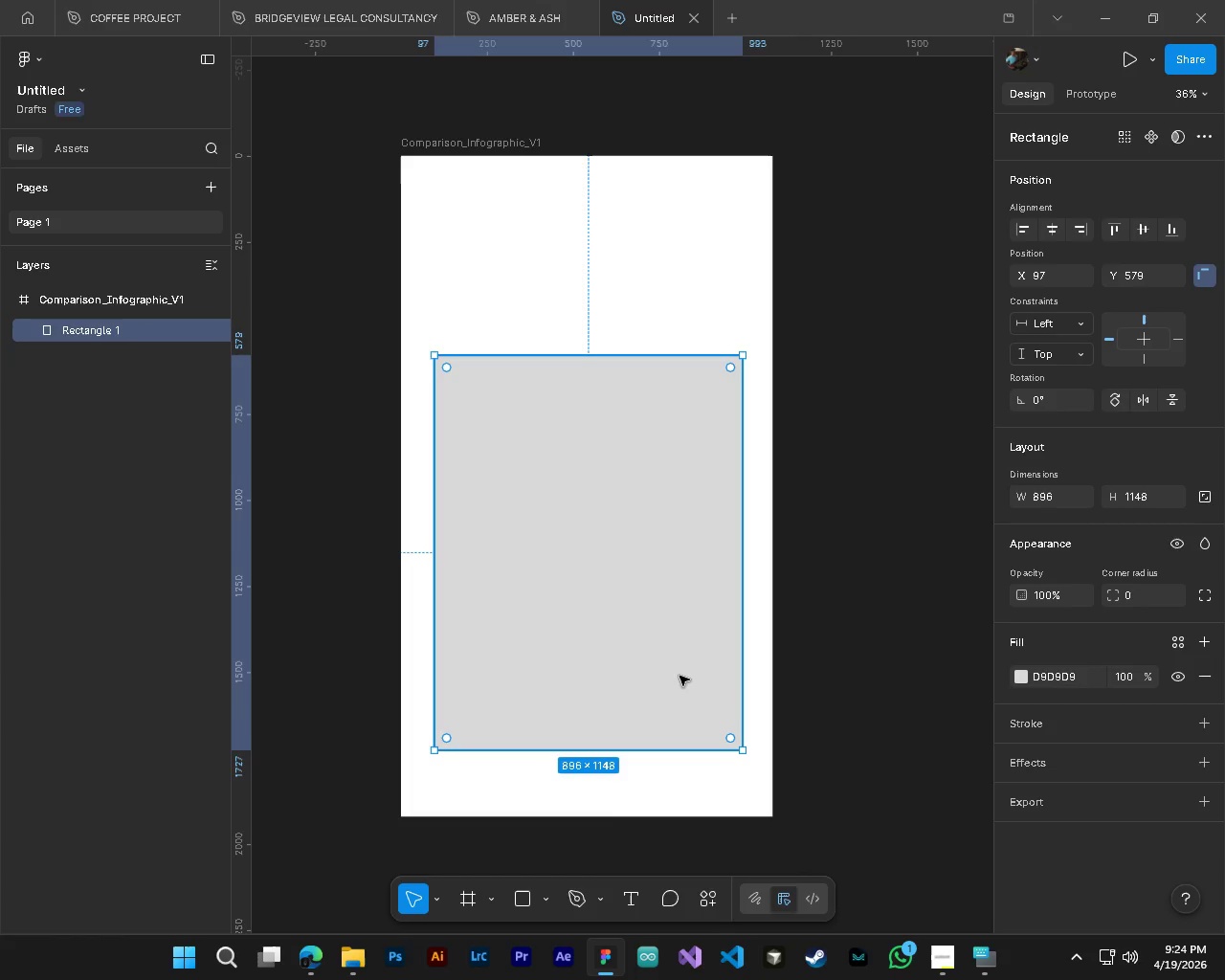 
left_click_drag(start_coordinate=[679, 676], to_coordinate=[680, 641])
 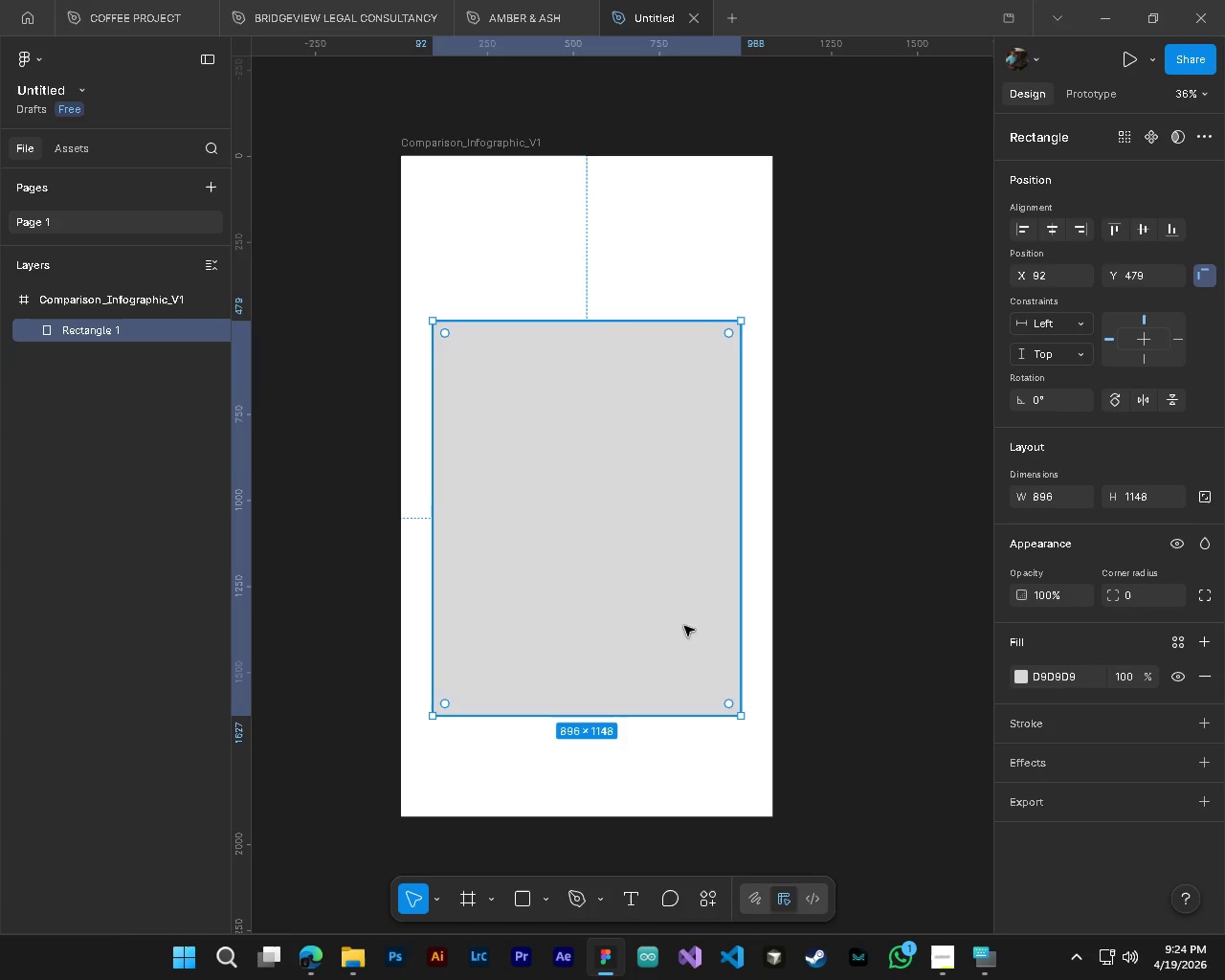 
hold_key(key=ControlLeft, duration=0.95)
hold_key(key=AltLeft, duration=0.83)
scroll: coordinate [599, 535], scroll_direction: up, amount: 4.0
 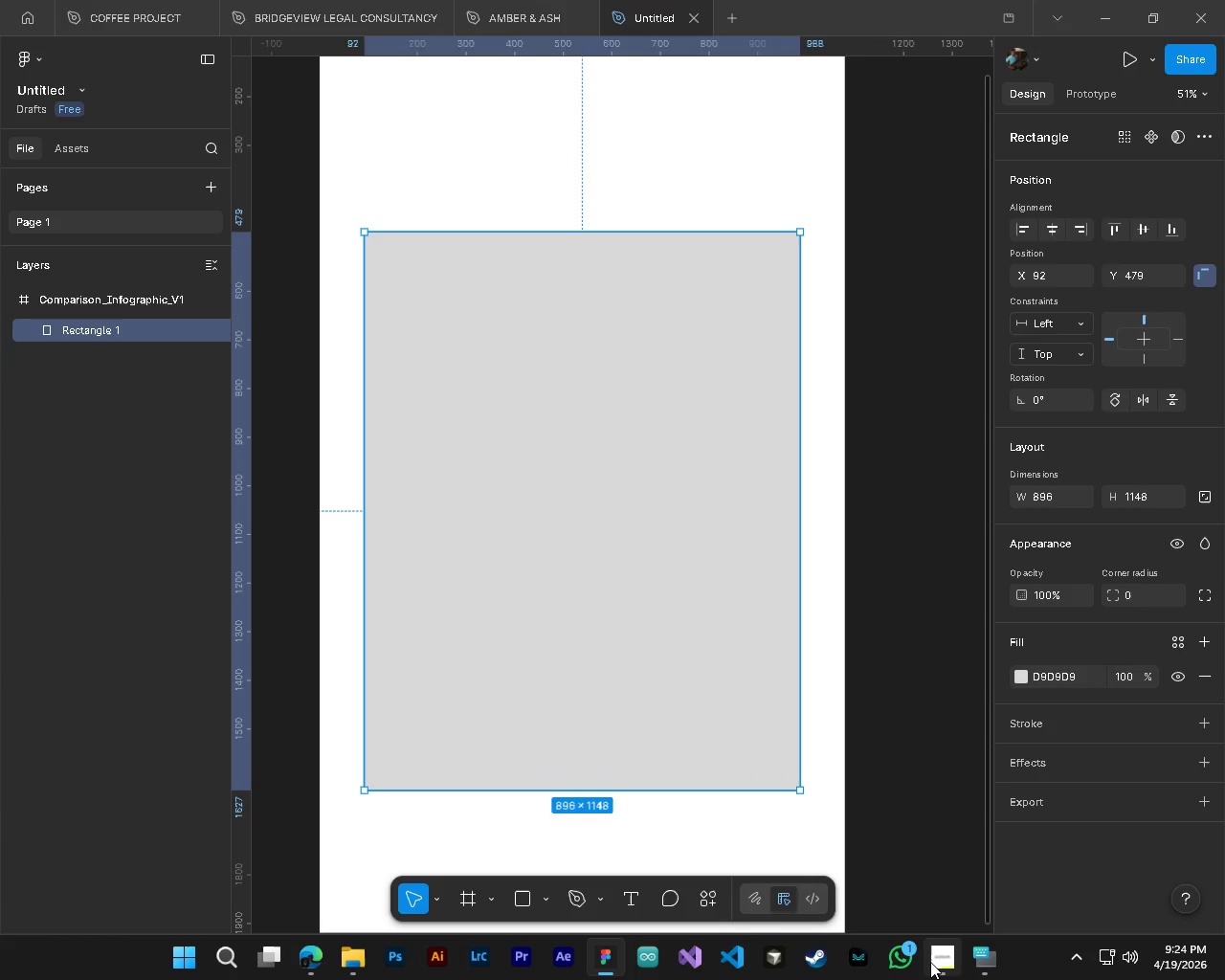 
left_click([937, 962])
 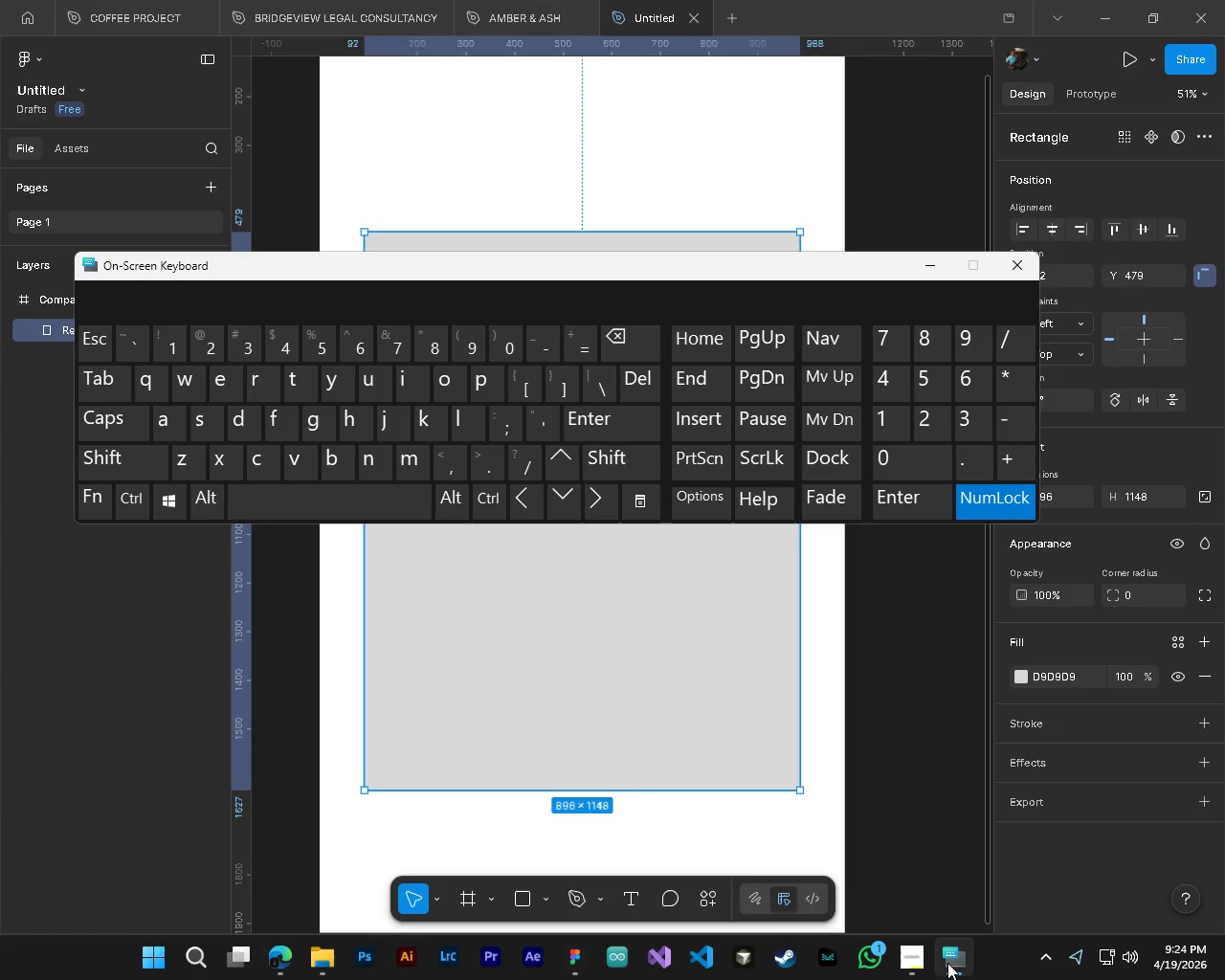 
left_click([947, 963])
 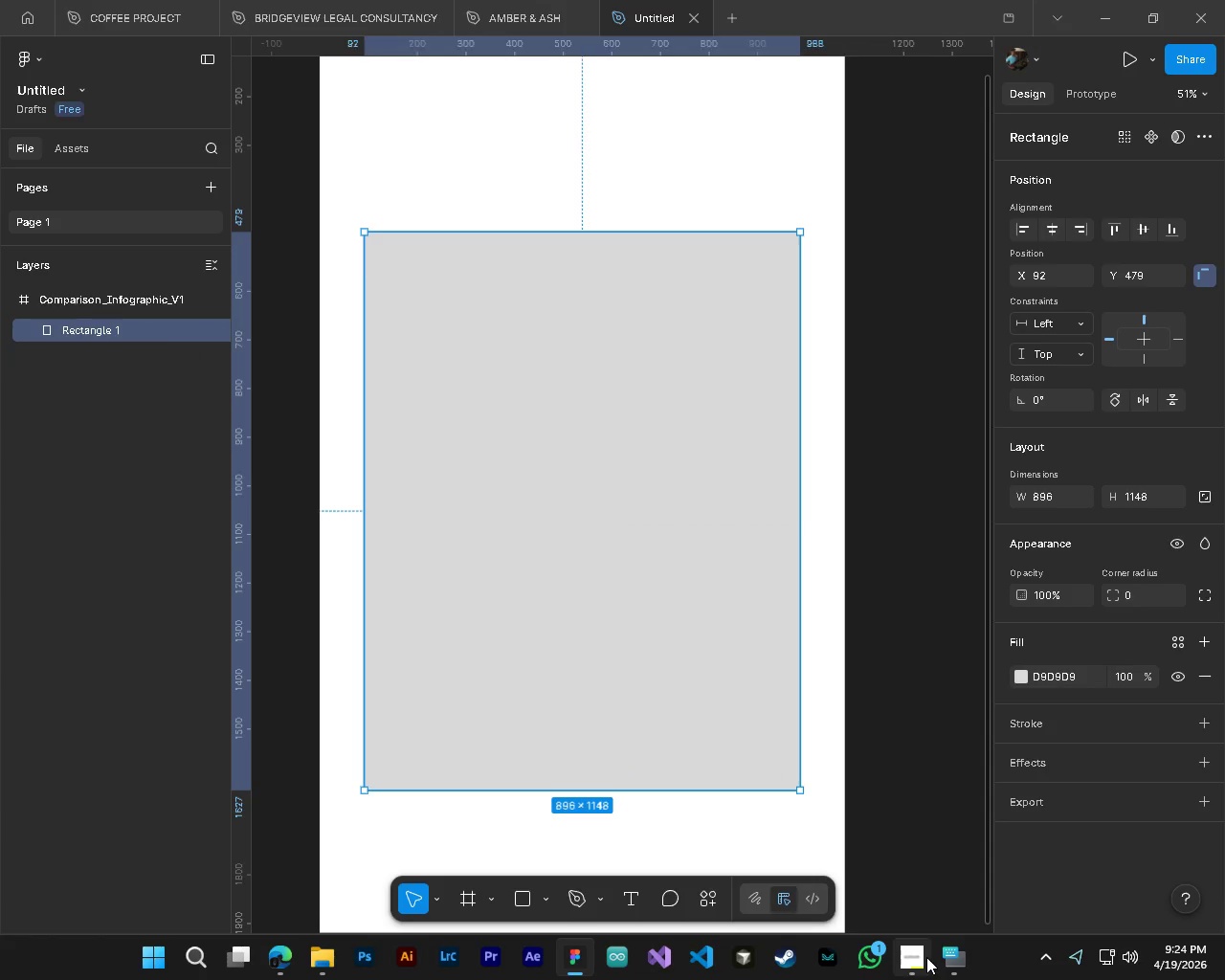 
left_click([926, 957])